 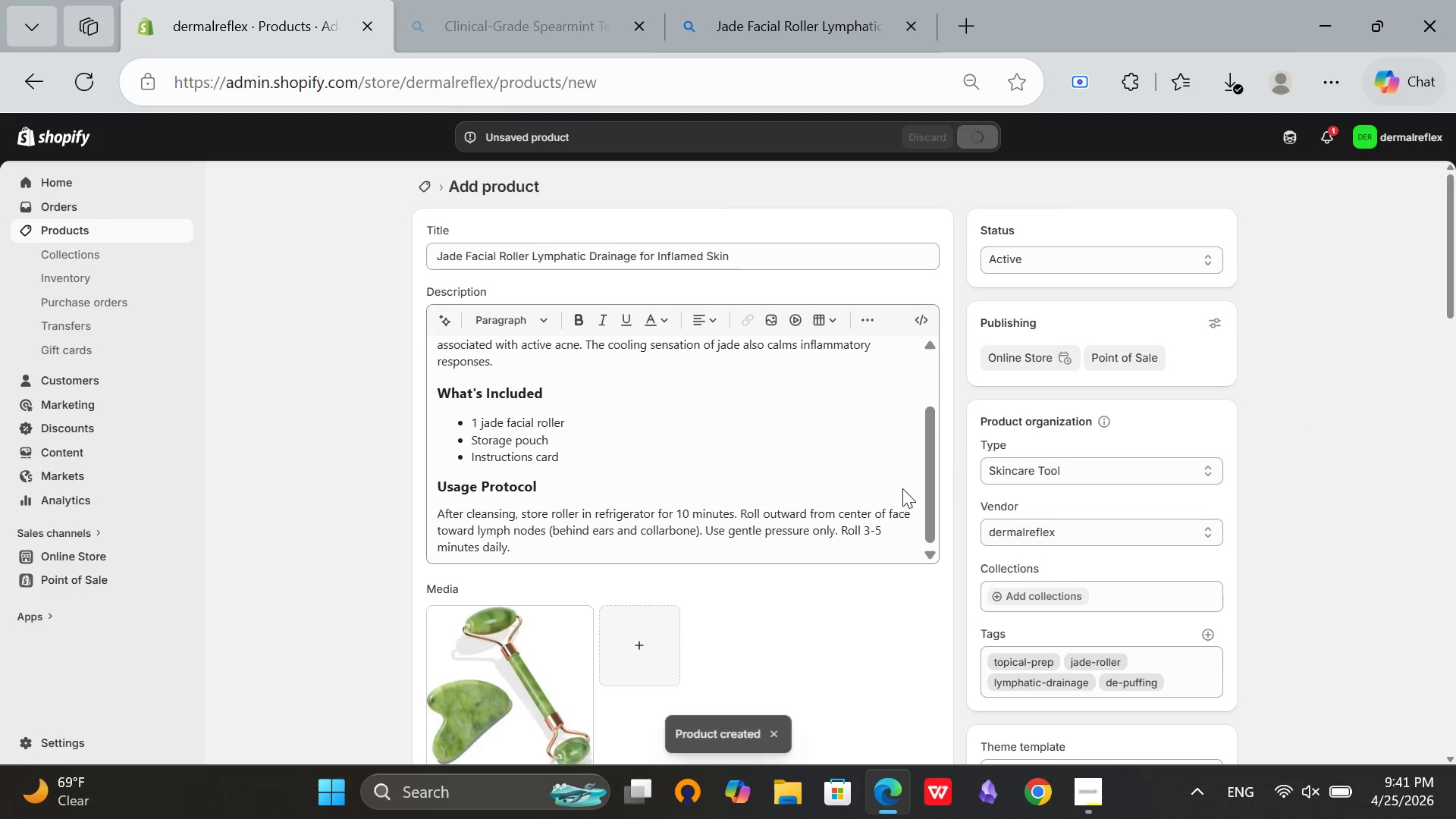 
scroll: coordinate [903, 486], scroll_direction: up, amount: 4.0
 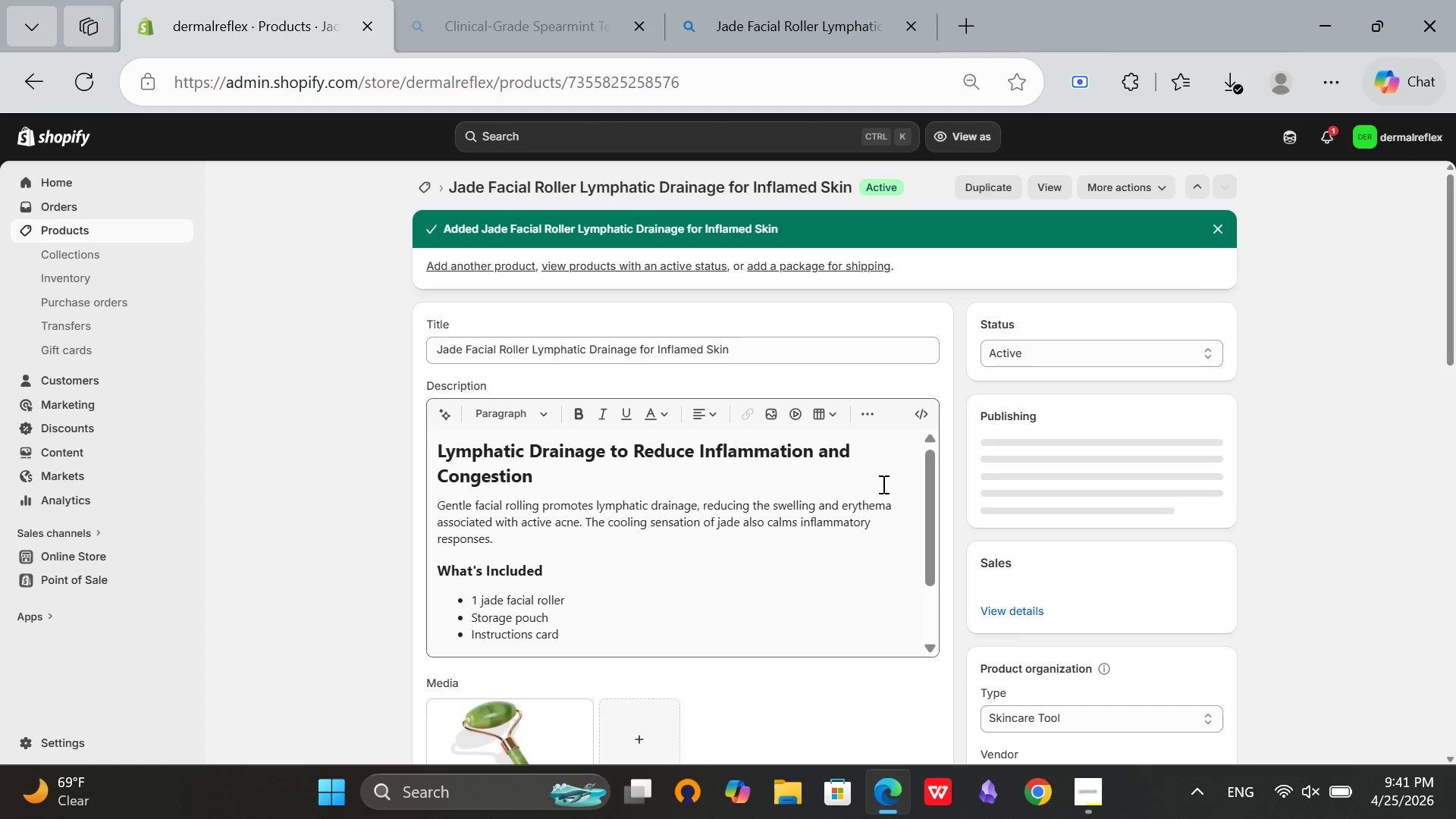 
wait(10.17)
 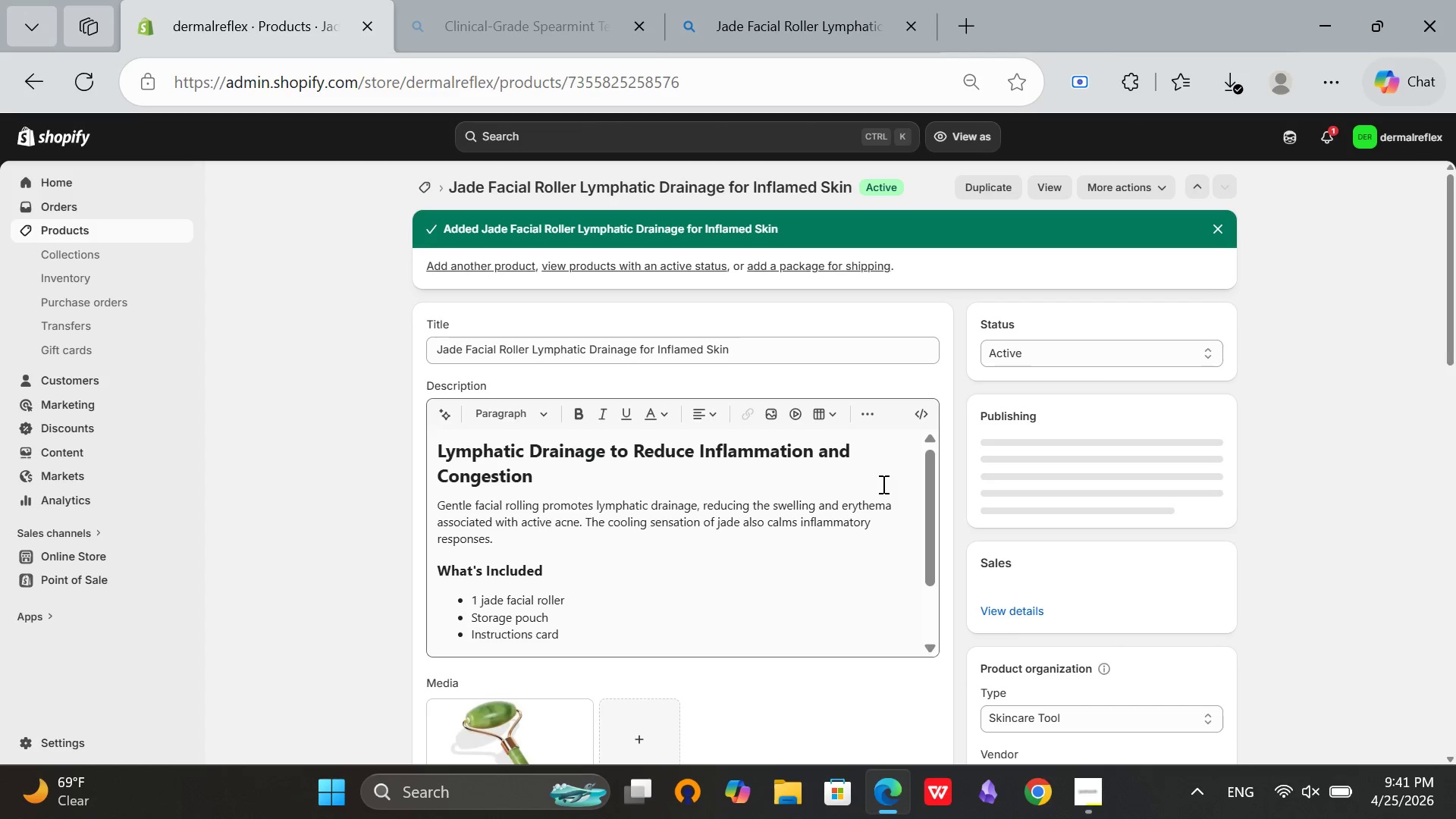 
left_click([429, 190])
 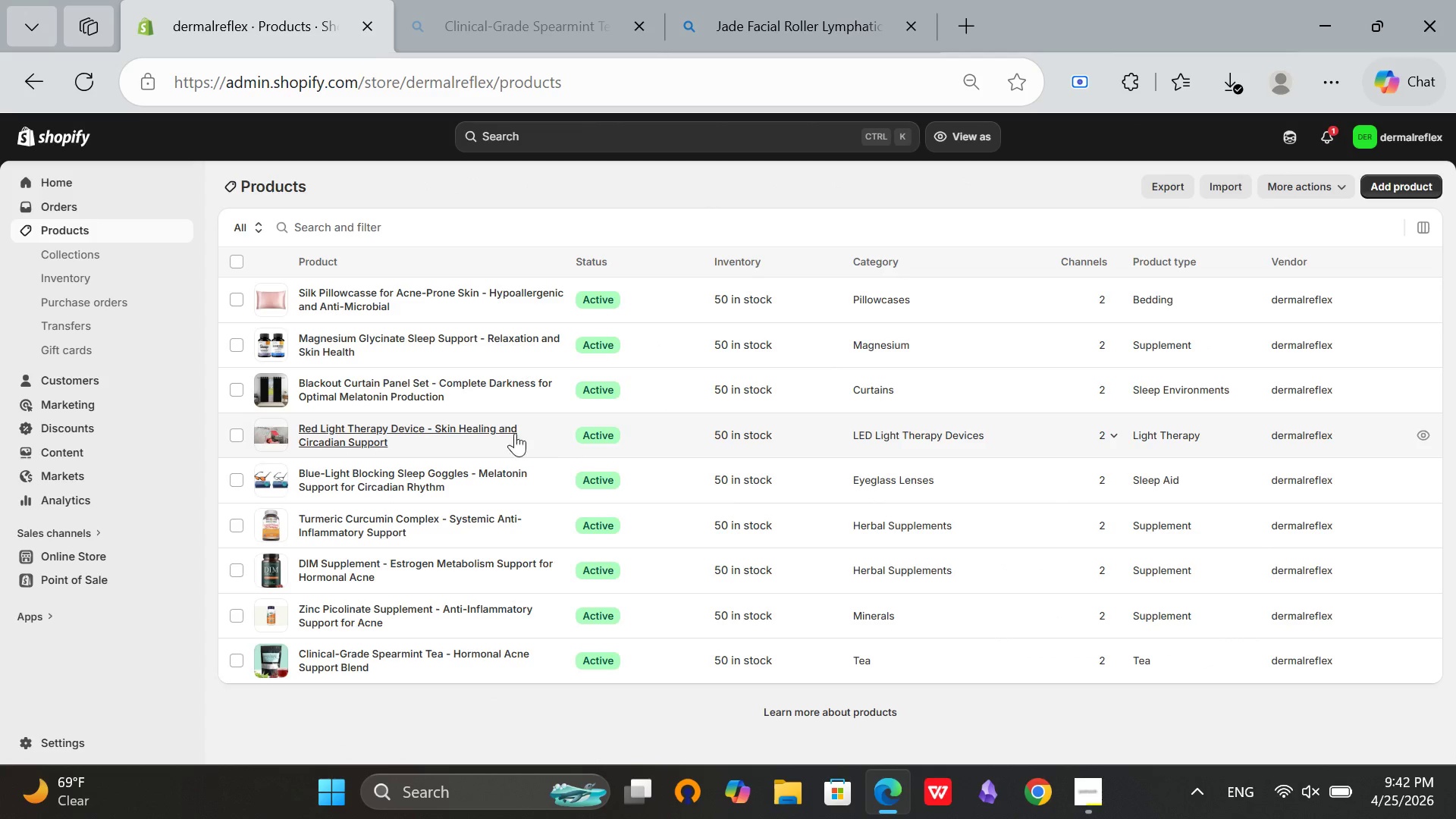 
scroll: coordinate [291, 278], scroll_direction: up, amount: 2.0
 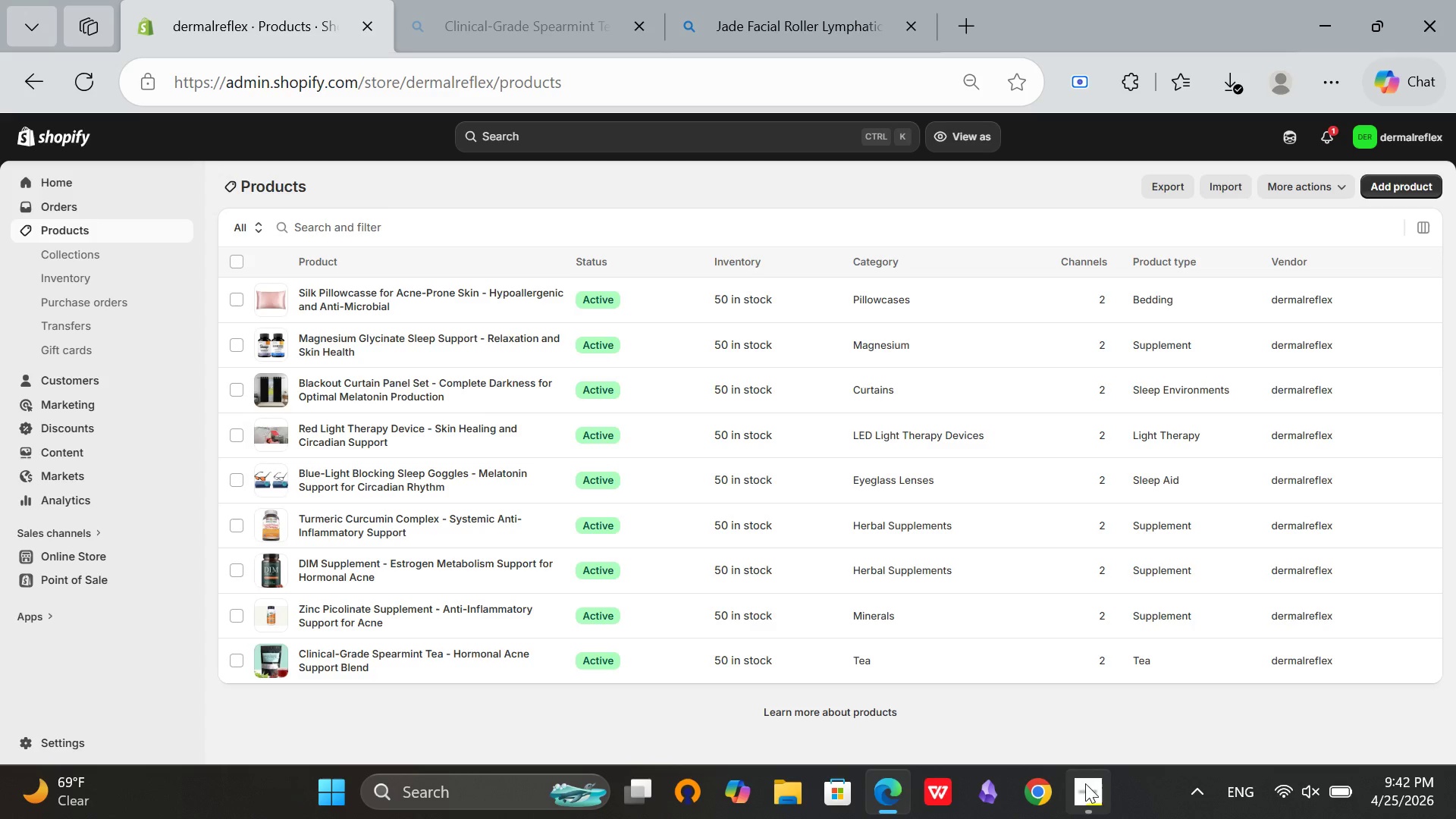 
left_click([1085, 792])